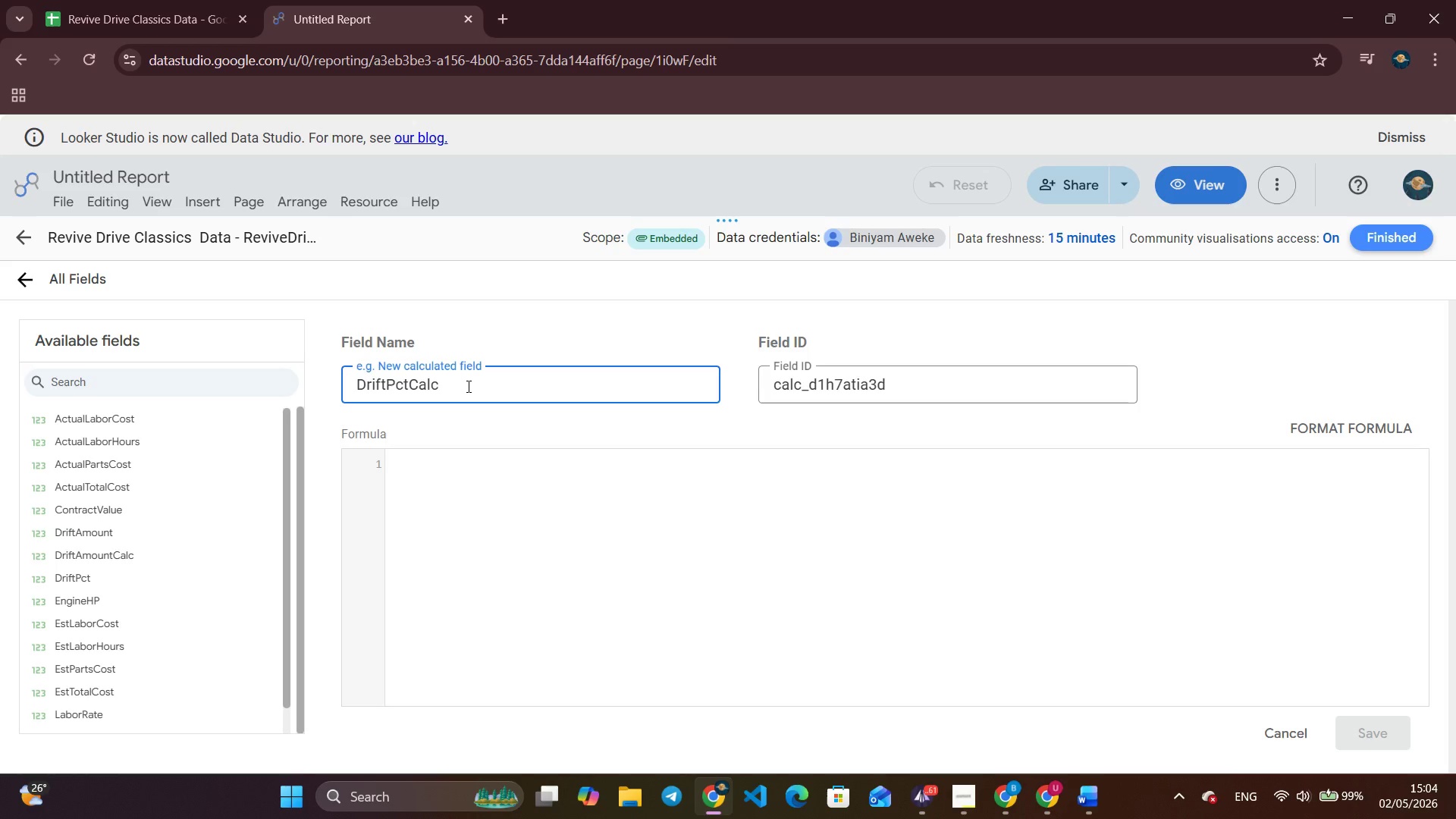 
left_click([462, 515])
 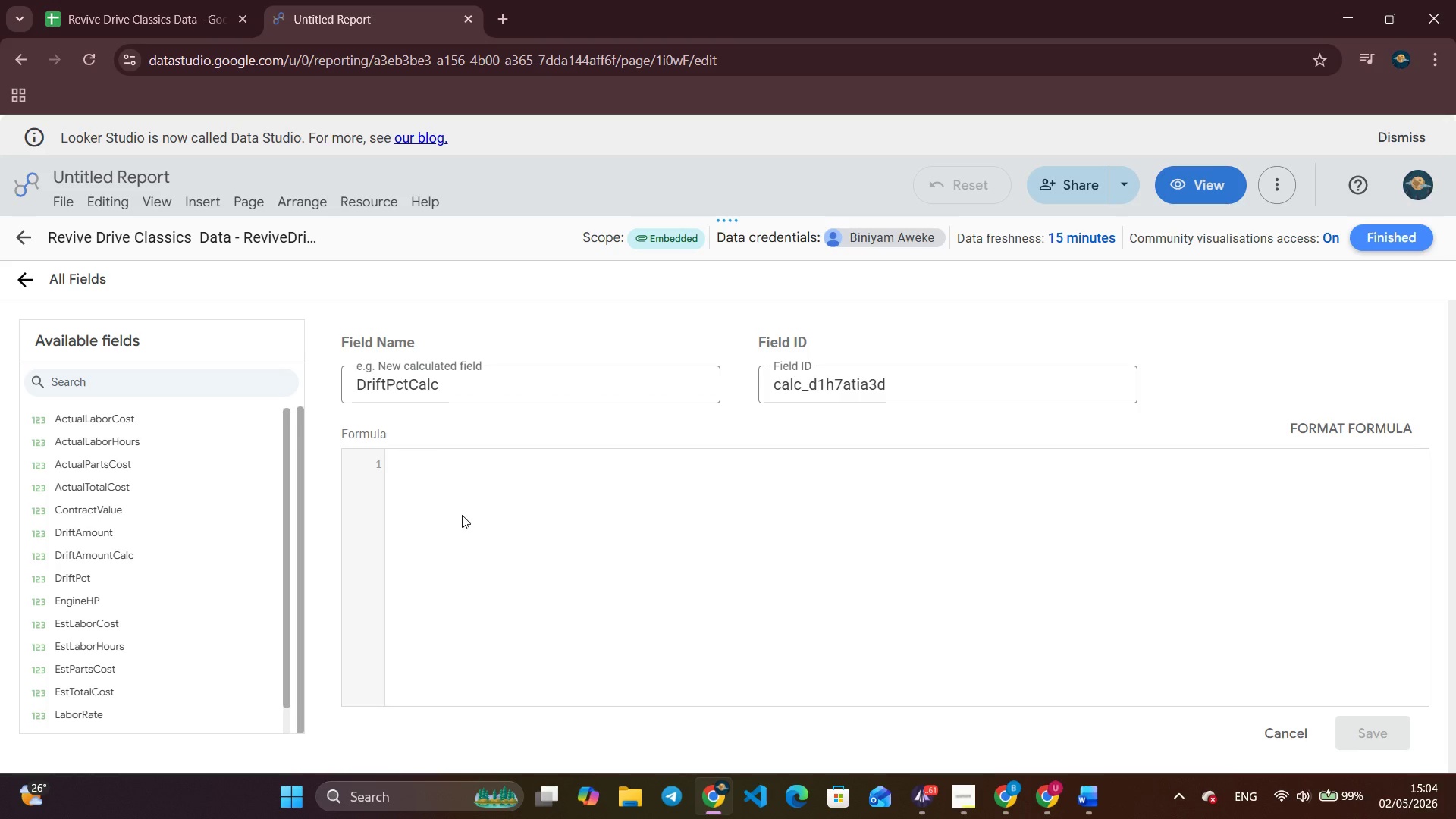 
wait(11.09)
 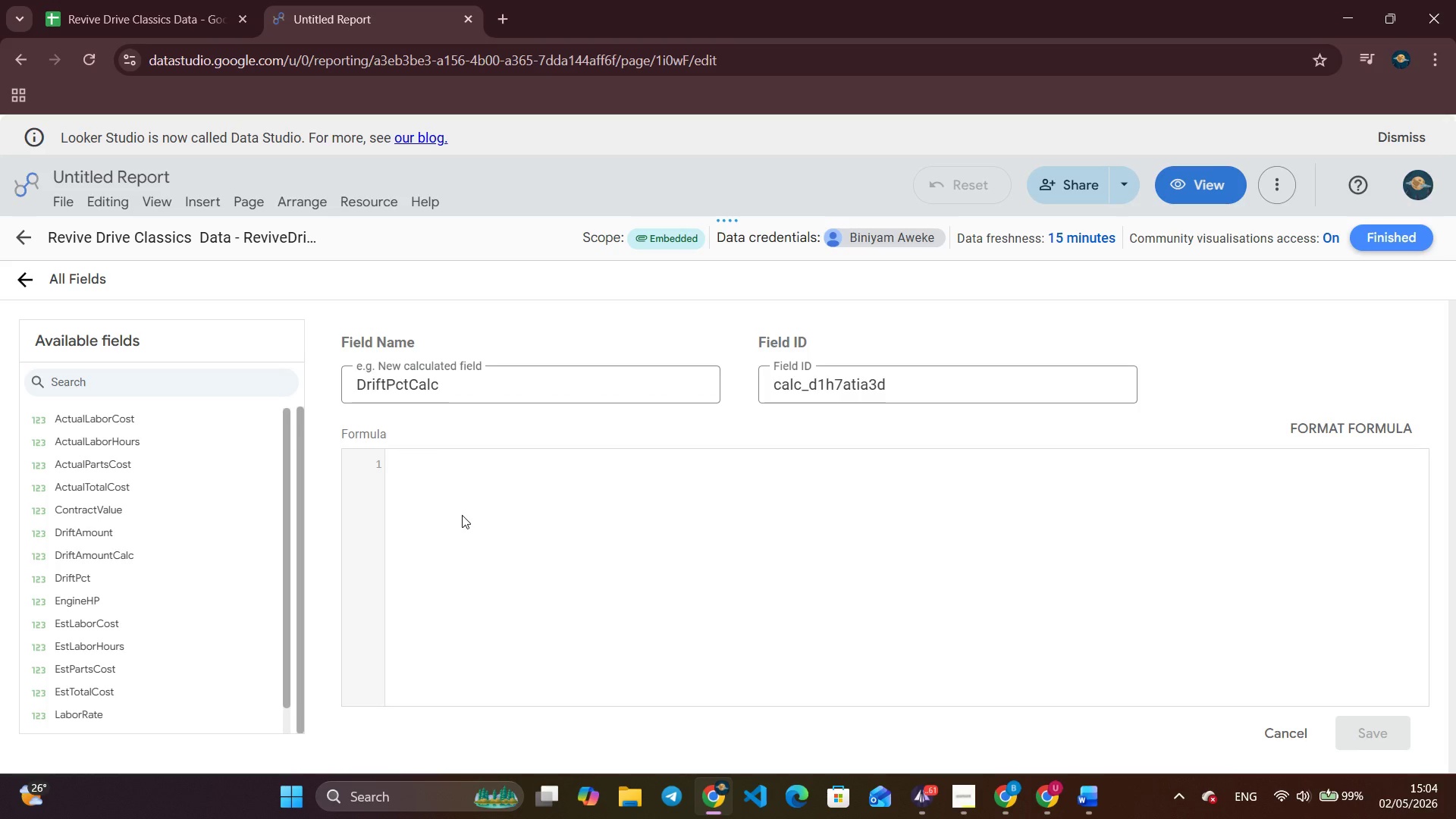 
left_click([977, 799])